 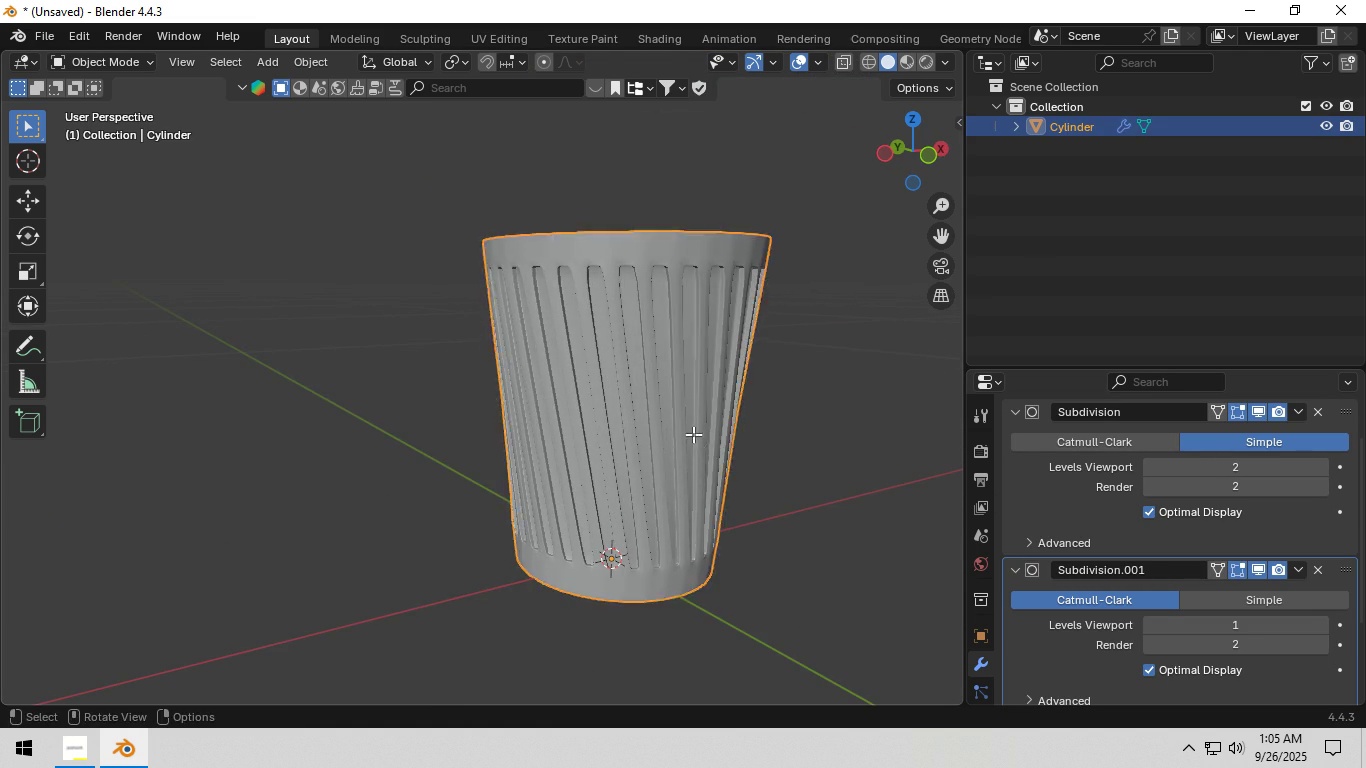 
key(Tab)
 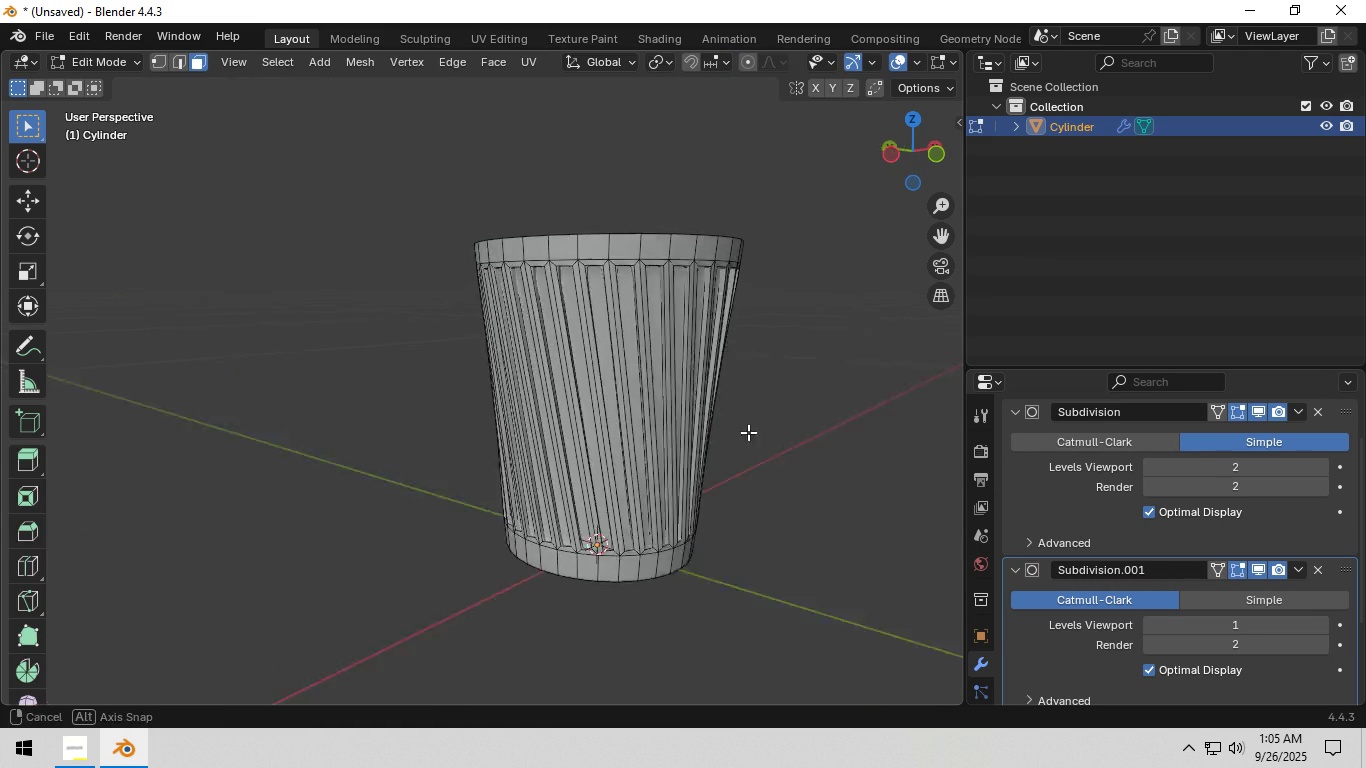 
key(Tab)
 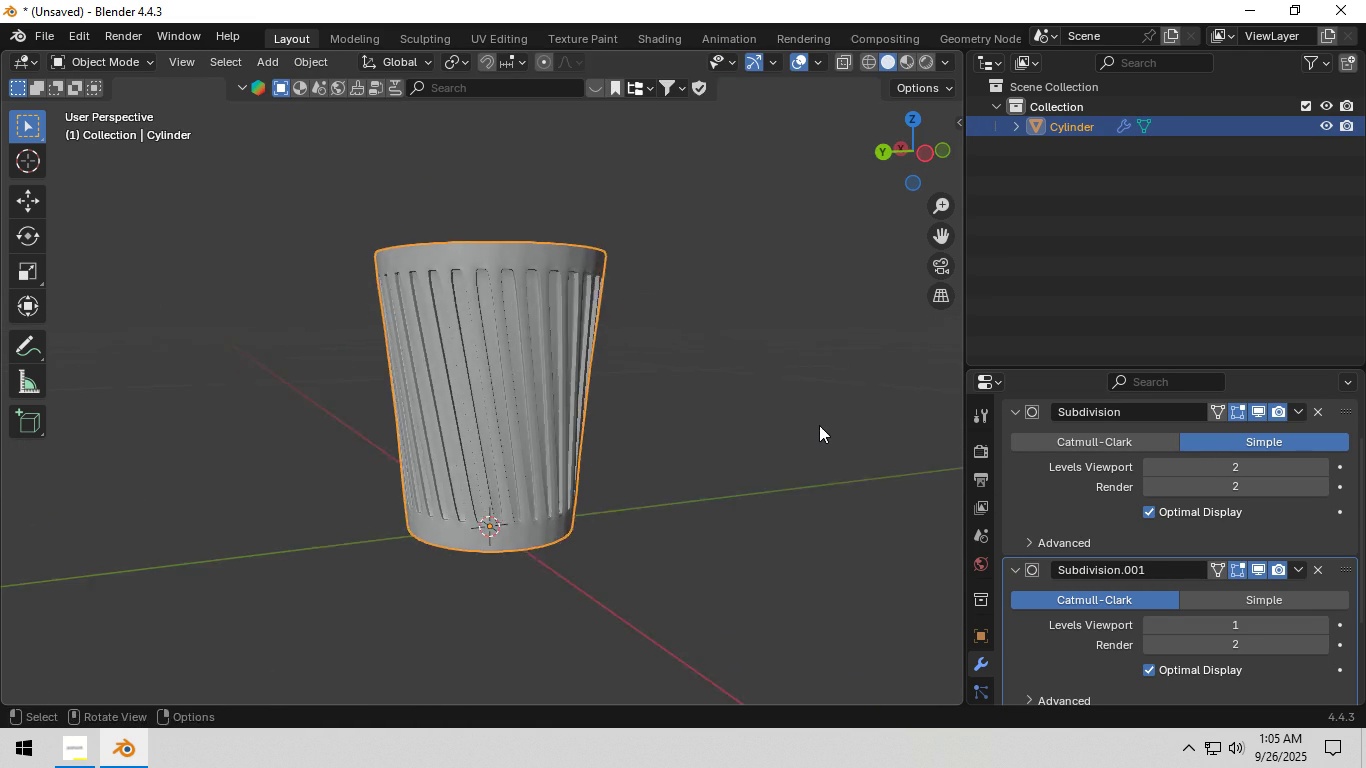 
scroll: coordinate [799, 429], scroll_direction: up, amount: 5.0
 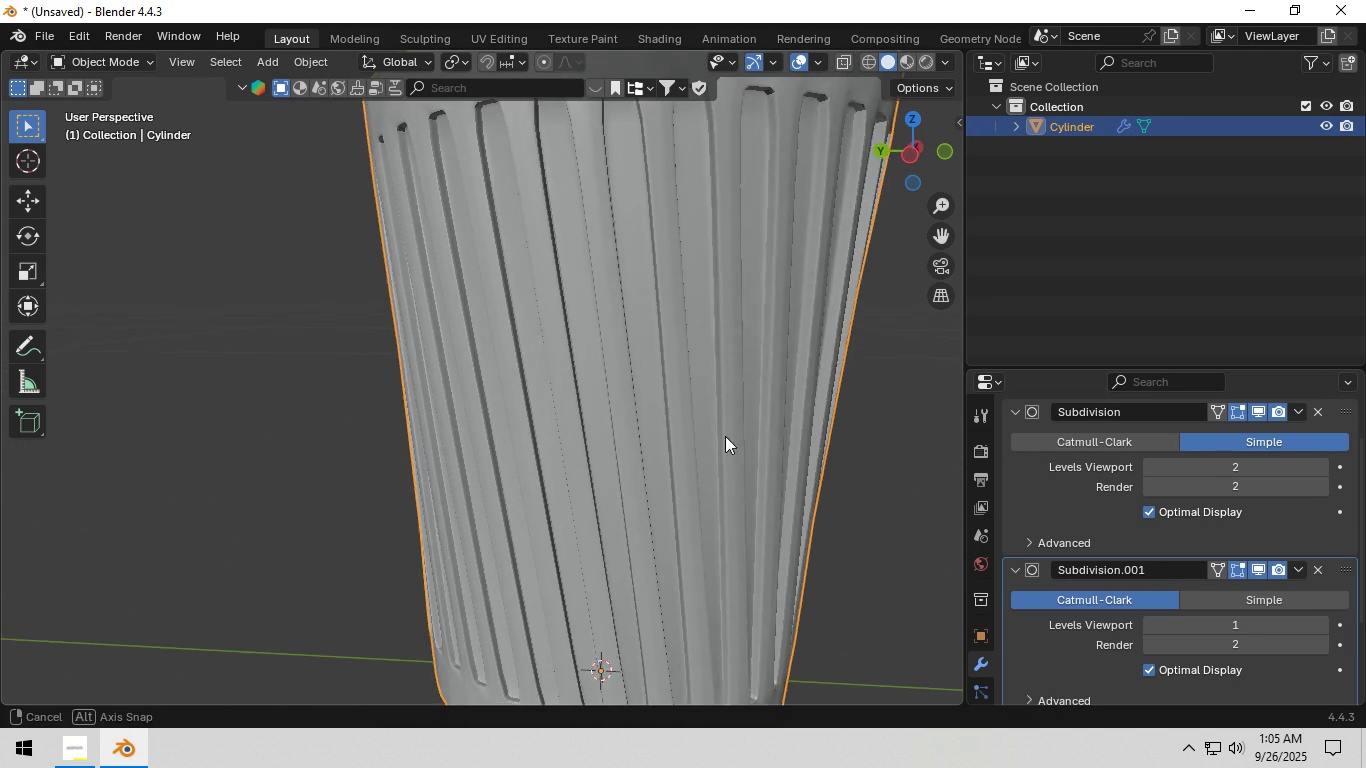 
scroll: coordinate [719, 438], scroll_direction: down, amount: 2.0